 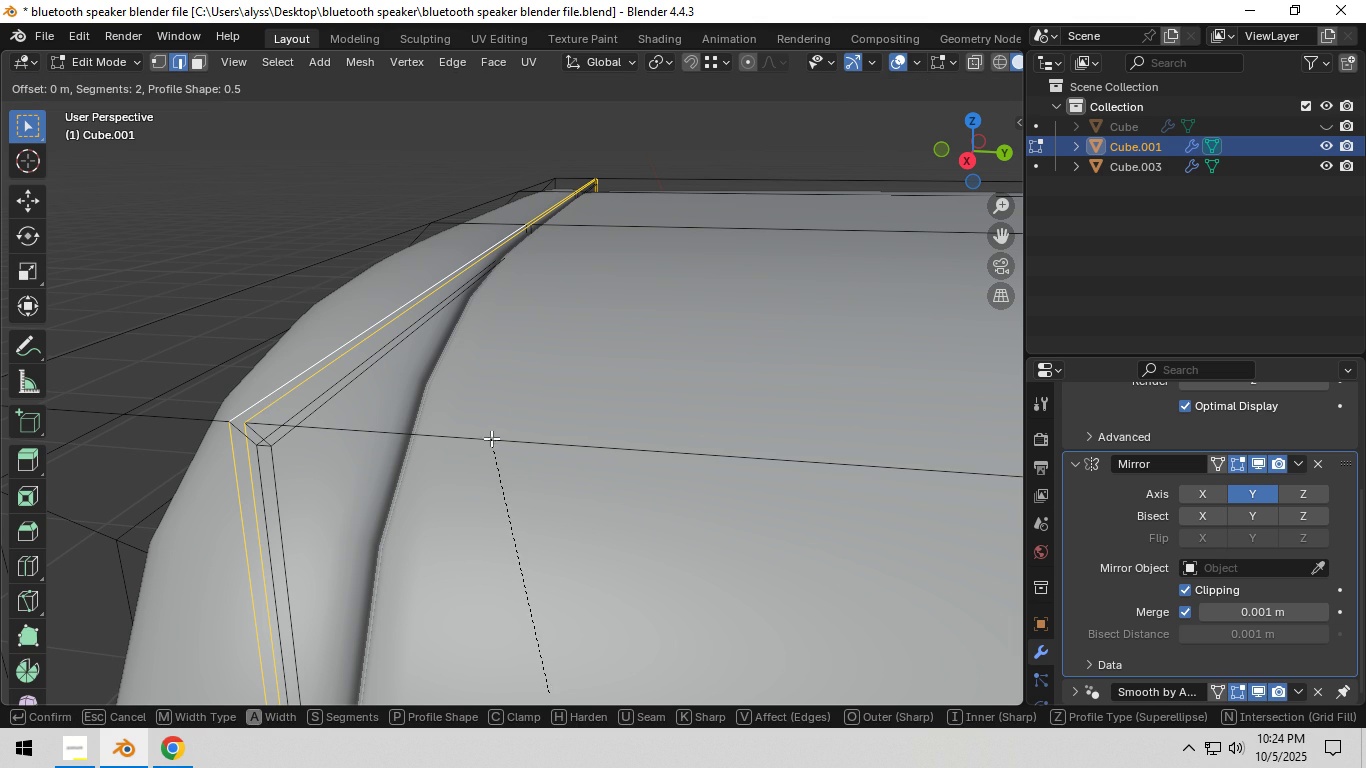 
scroll: coordinate [491, 429], scroll_direction: down, amount: 1.0
 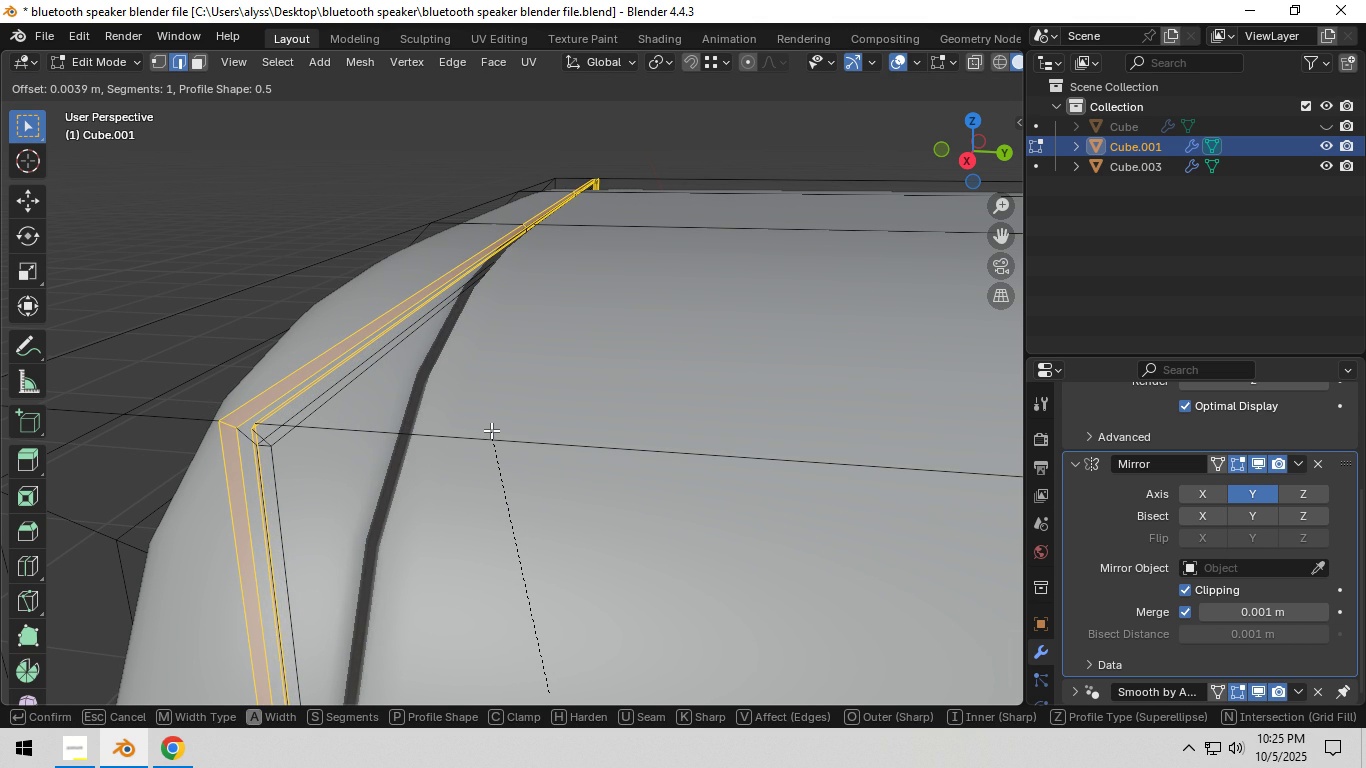 
wait(5.39)
 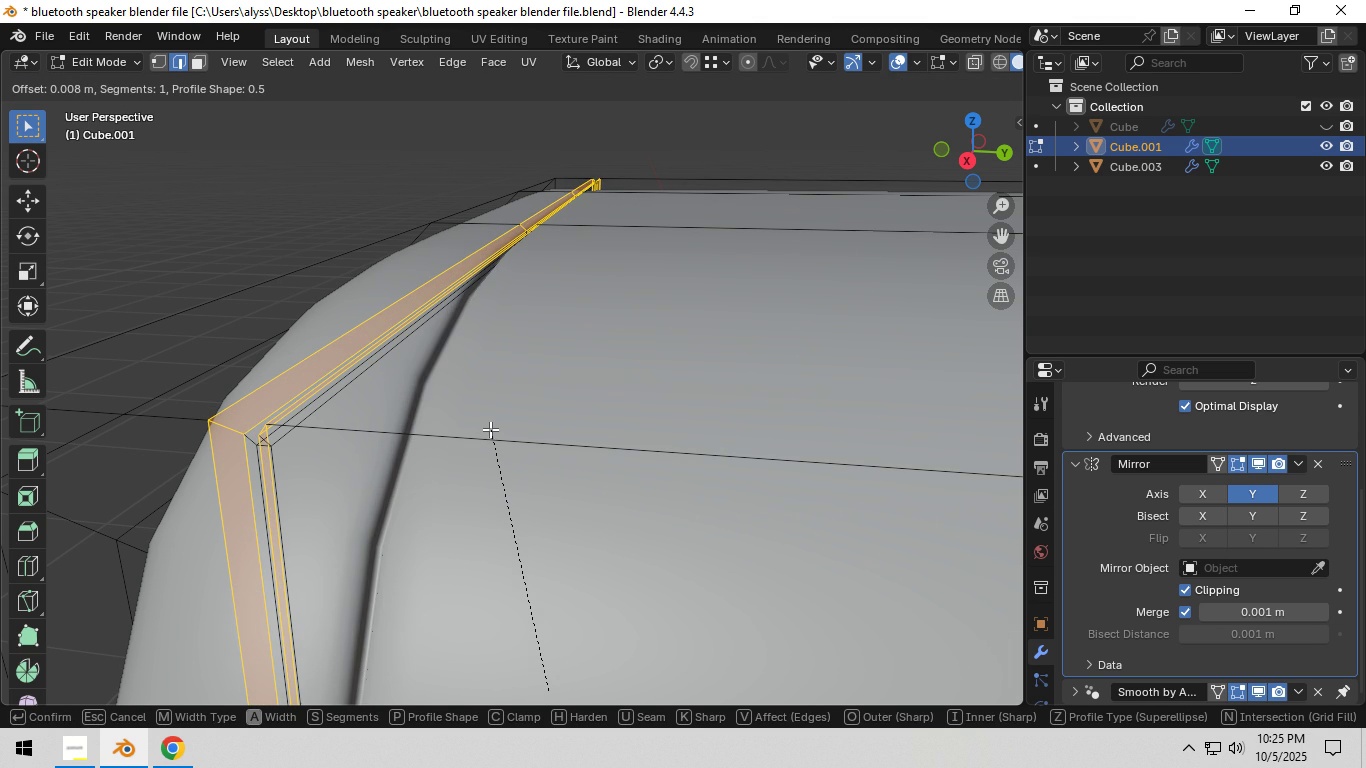 
scroll: coordinate [491, 430], scroll_direction: up, amount: 1.0
 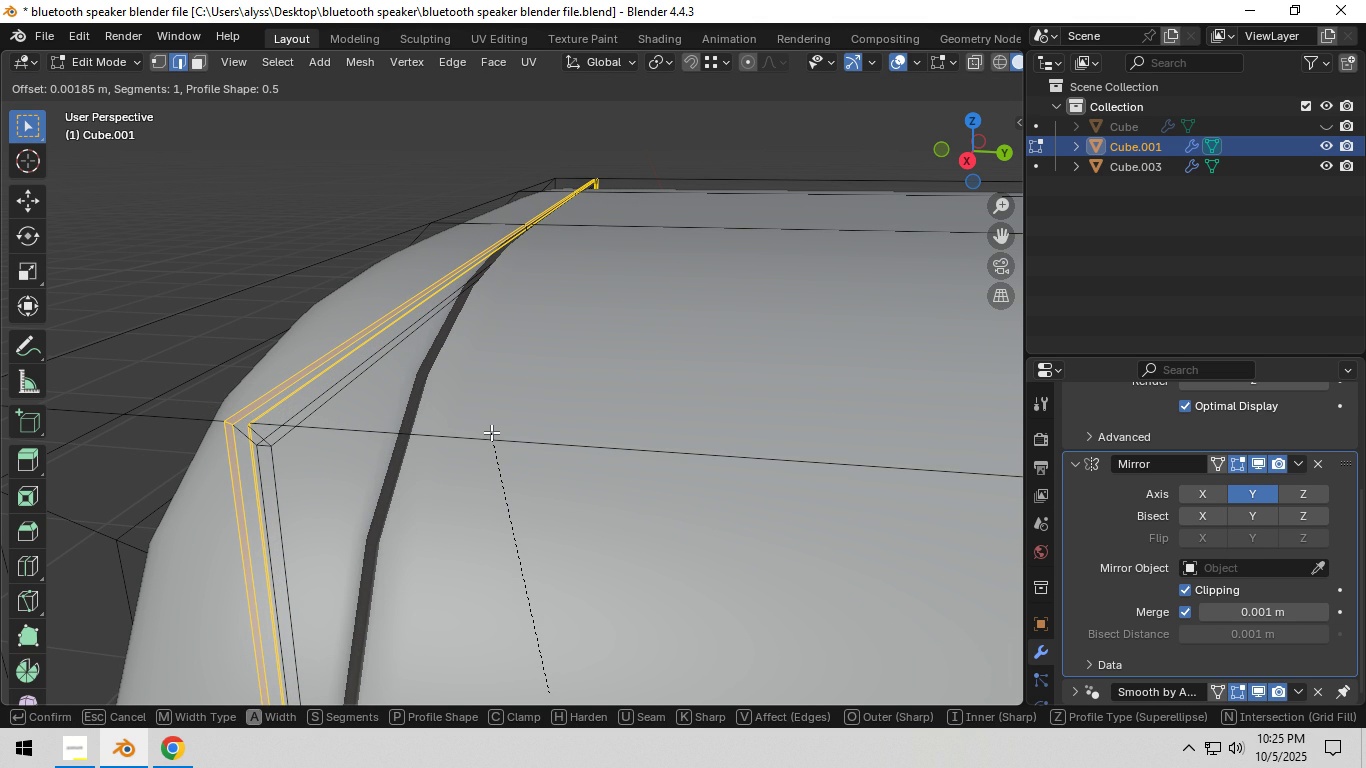 
scroll: coordinate [491, 432], scroll_direction: down, amount: 1.0
 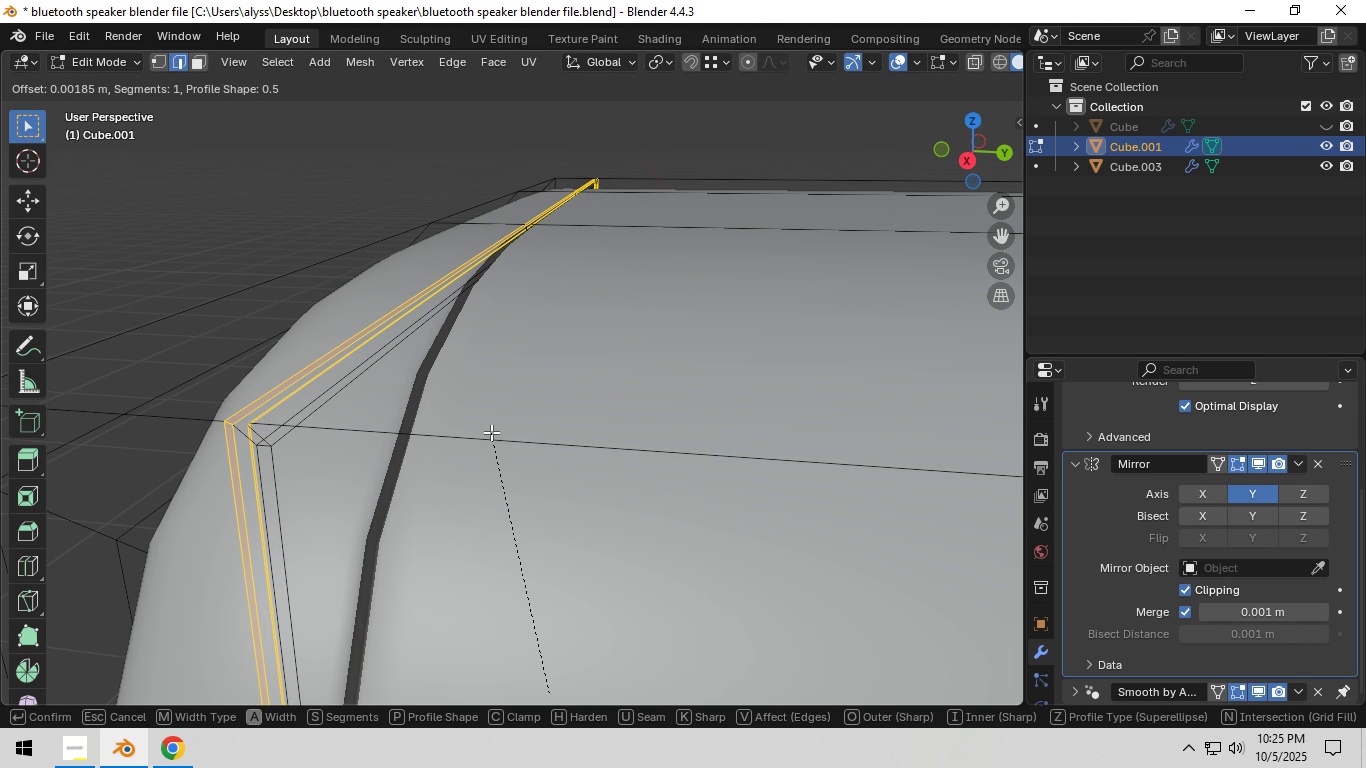 
left_click([491, 432])
 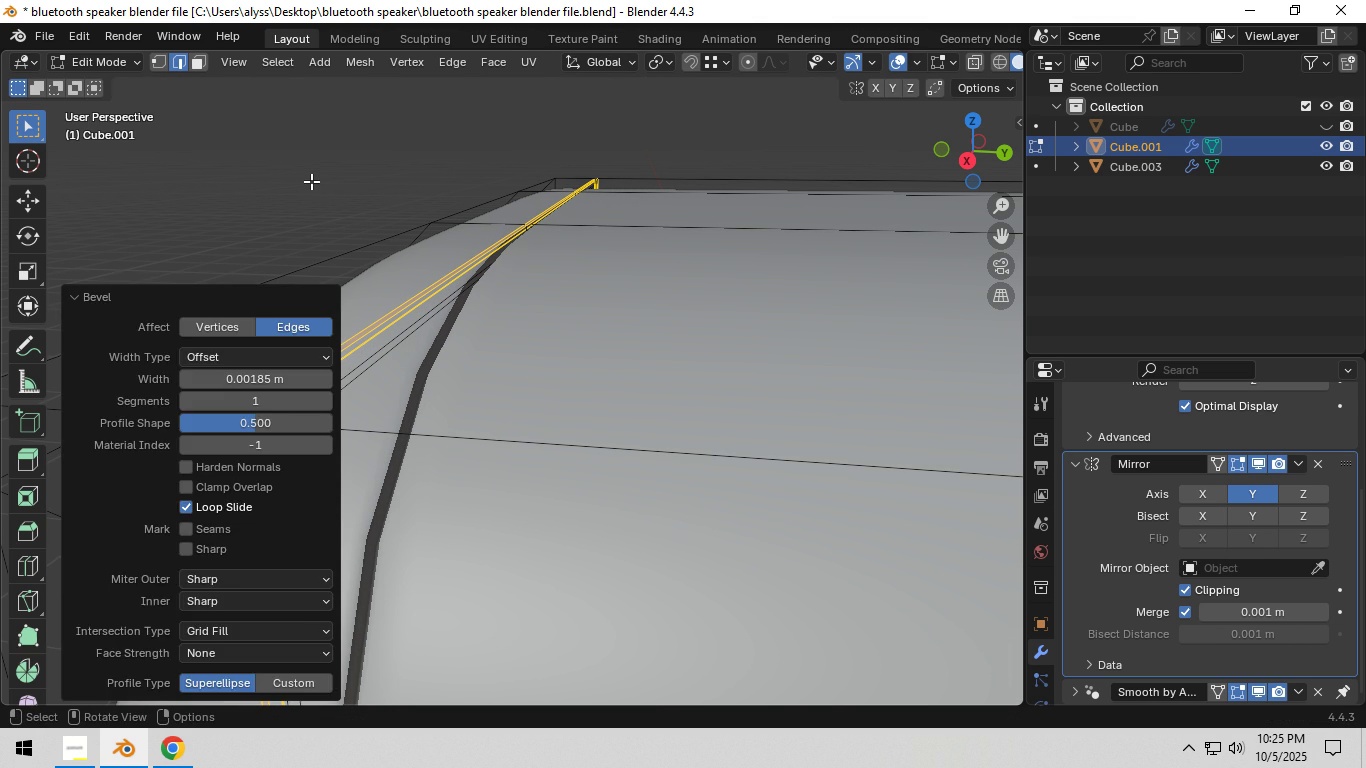 
left_click([309, 179])
 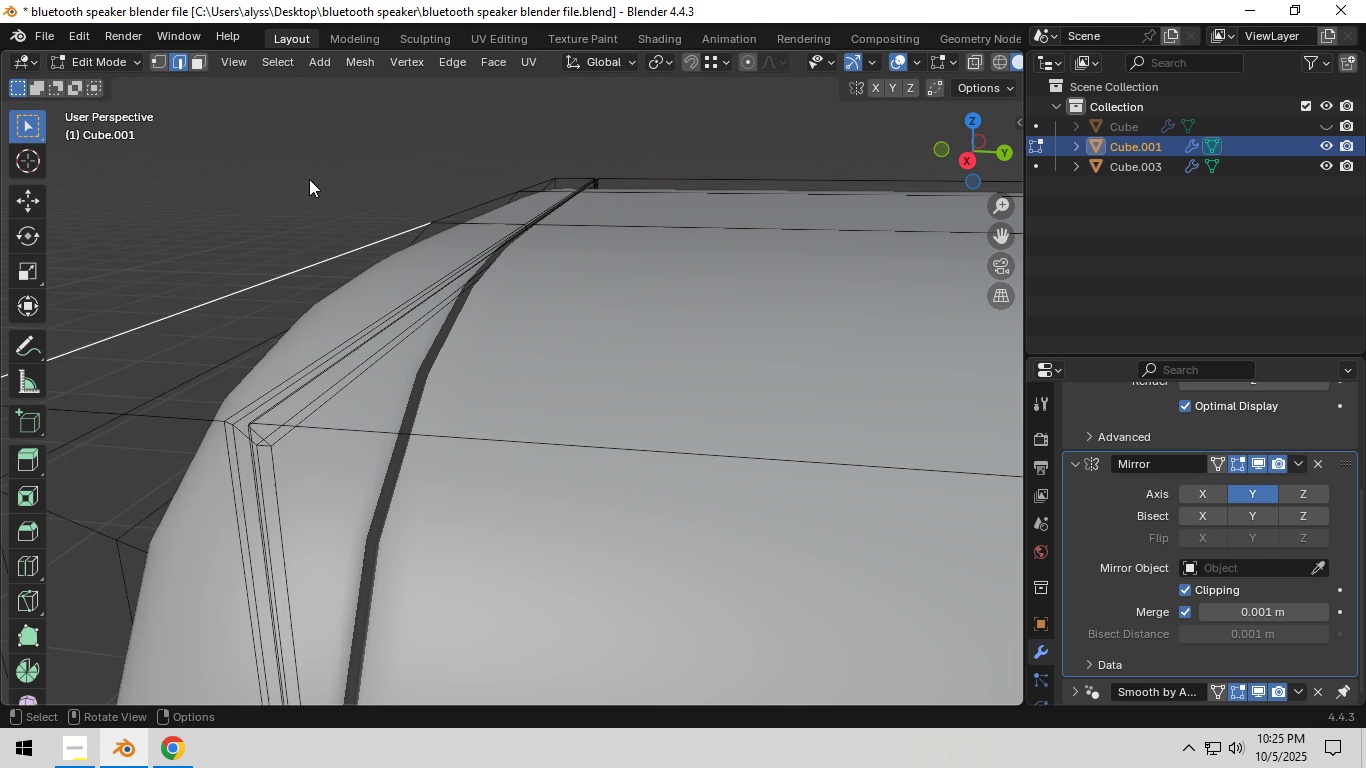 
key(Tab)
 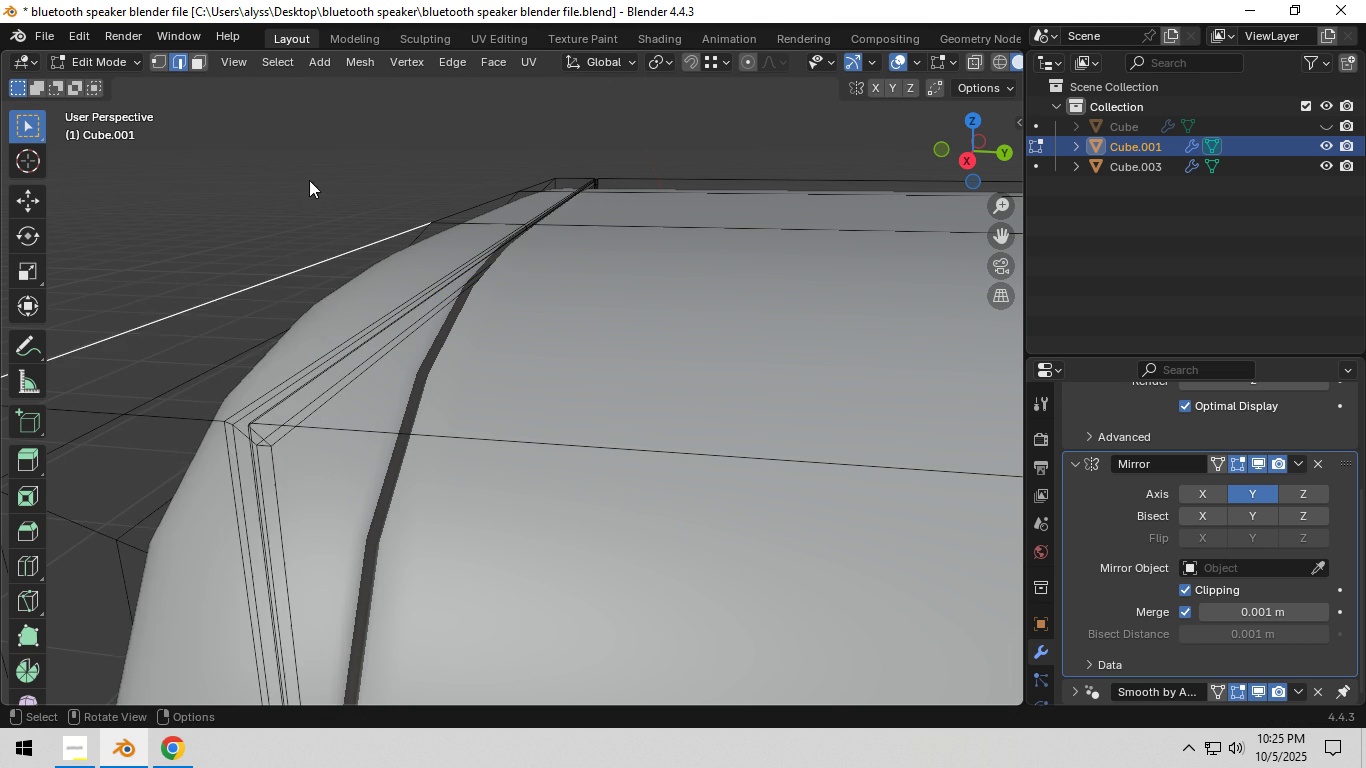 
scroll: coordinate [361, 219], scroll_direction: down, amount: 4.0
 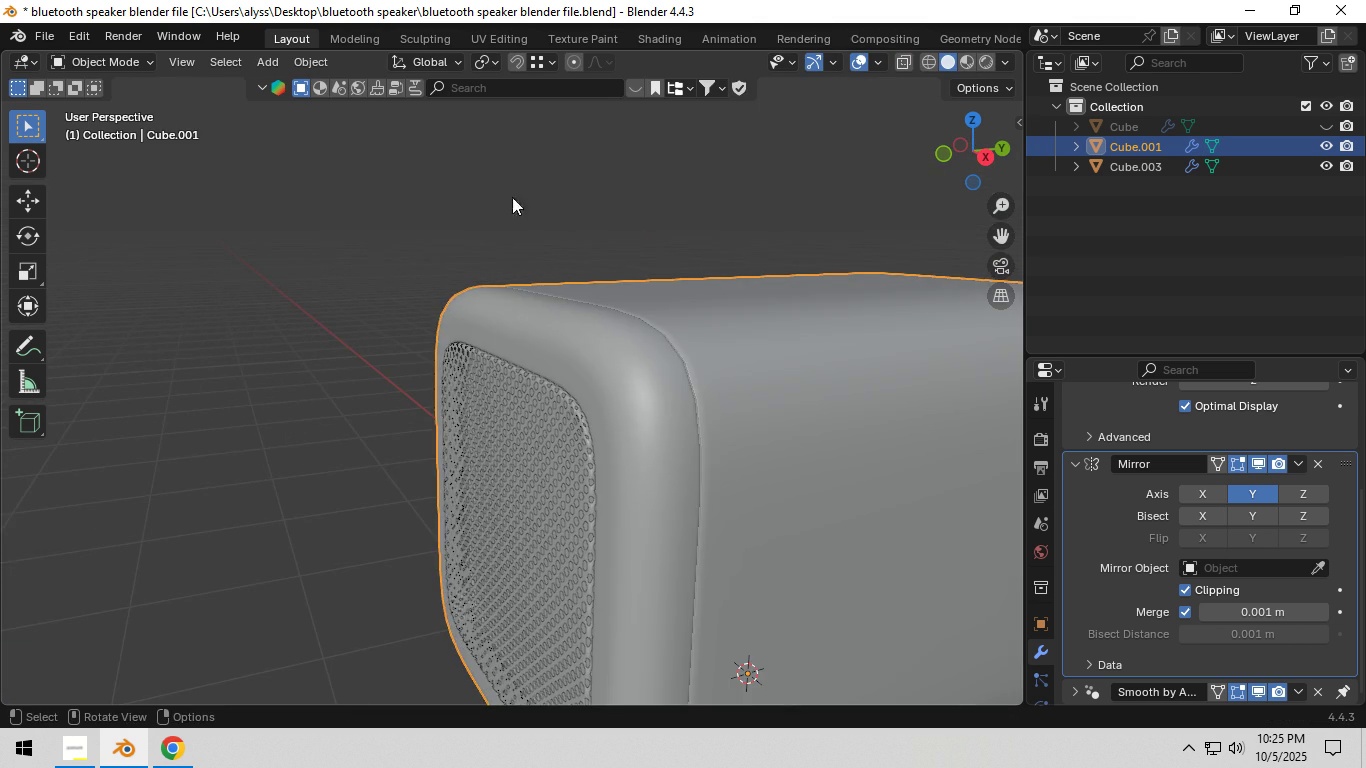 
left_click([551, 187])
 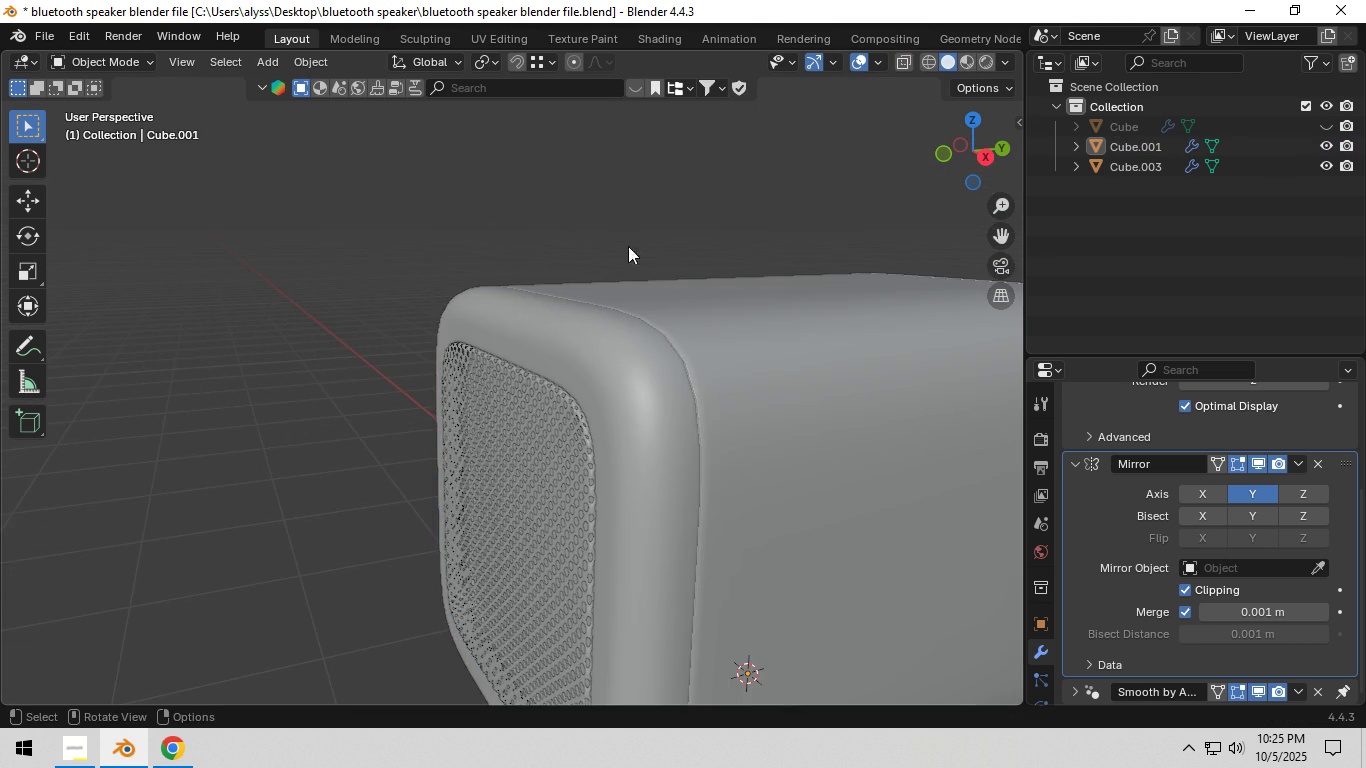 
scroll: coordinate [653, 267], scroll_direction: down, amount: 4.0
 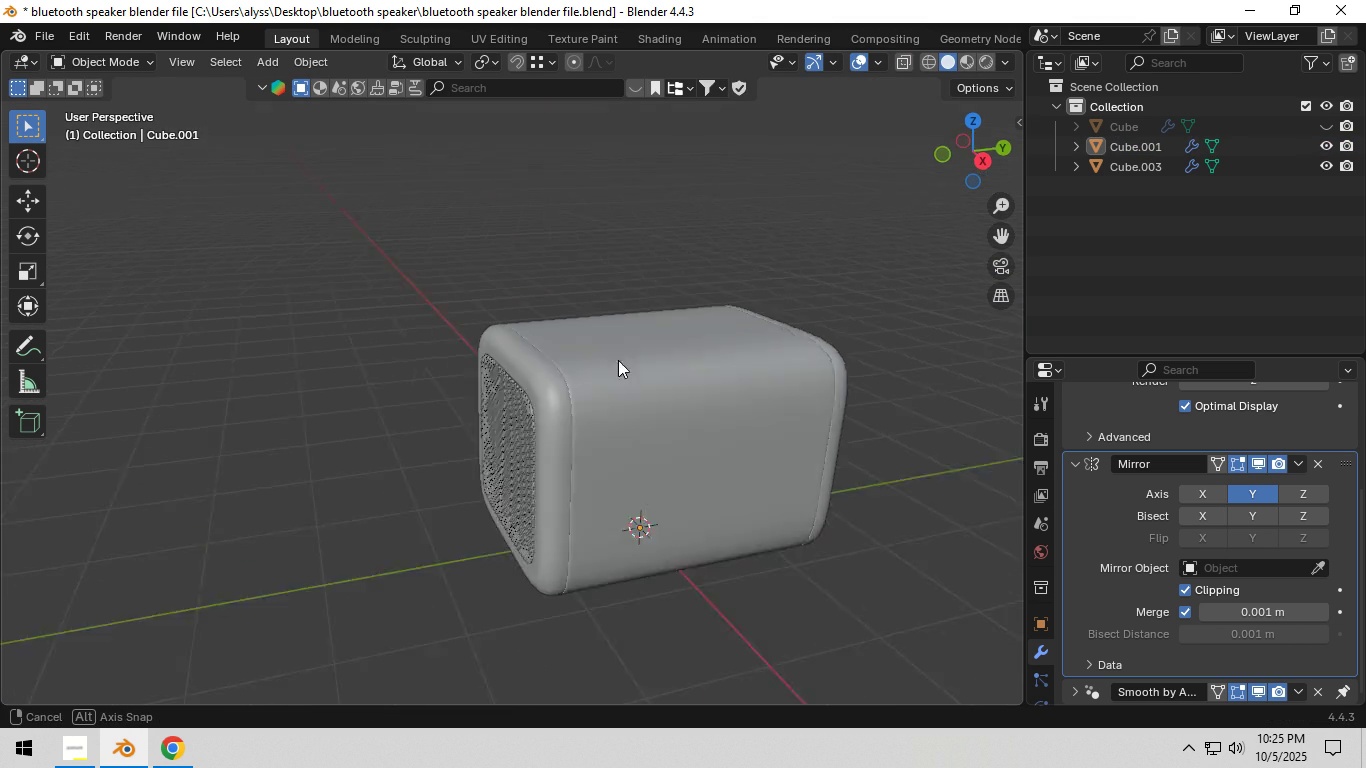 
scroll: coordinate [652, 366], scroll_direction: up, amount: 3.0